 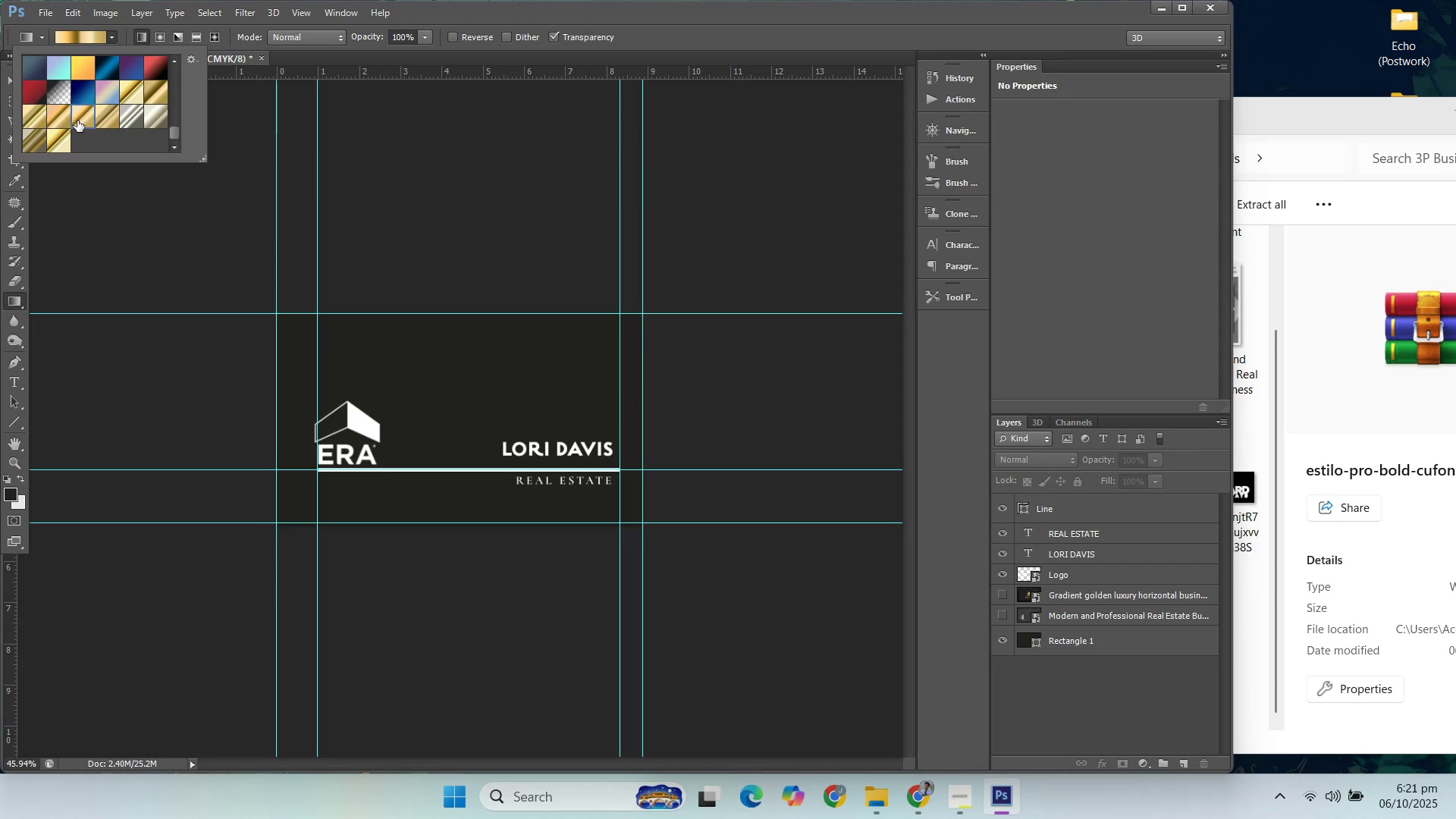 
left_click([69, 118])
 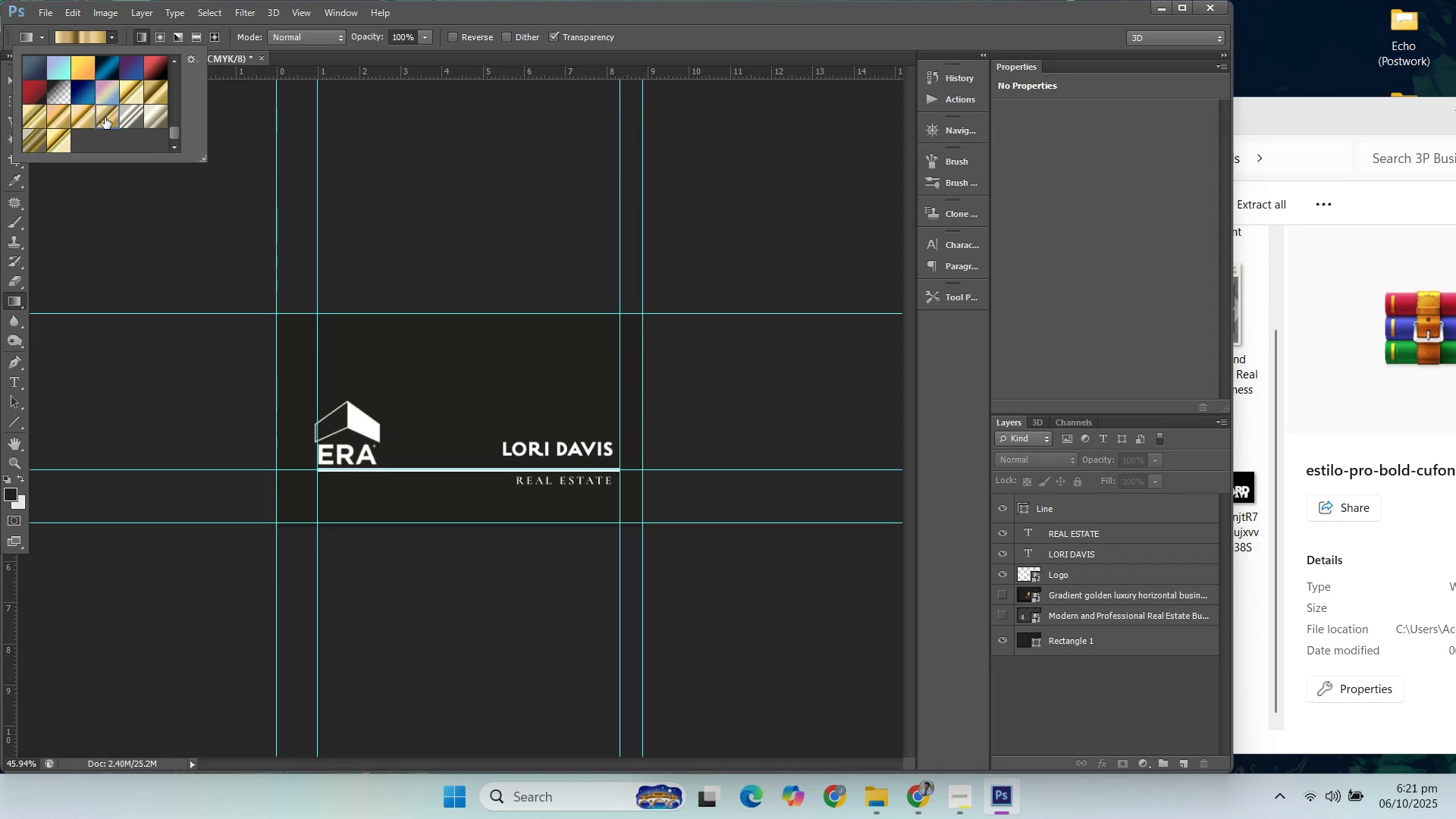 
left_click([105, 118])
 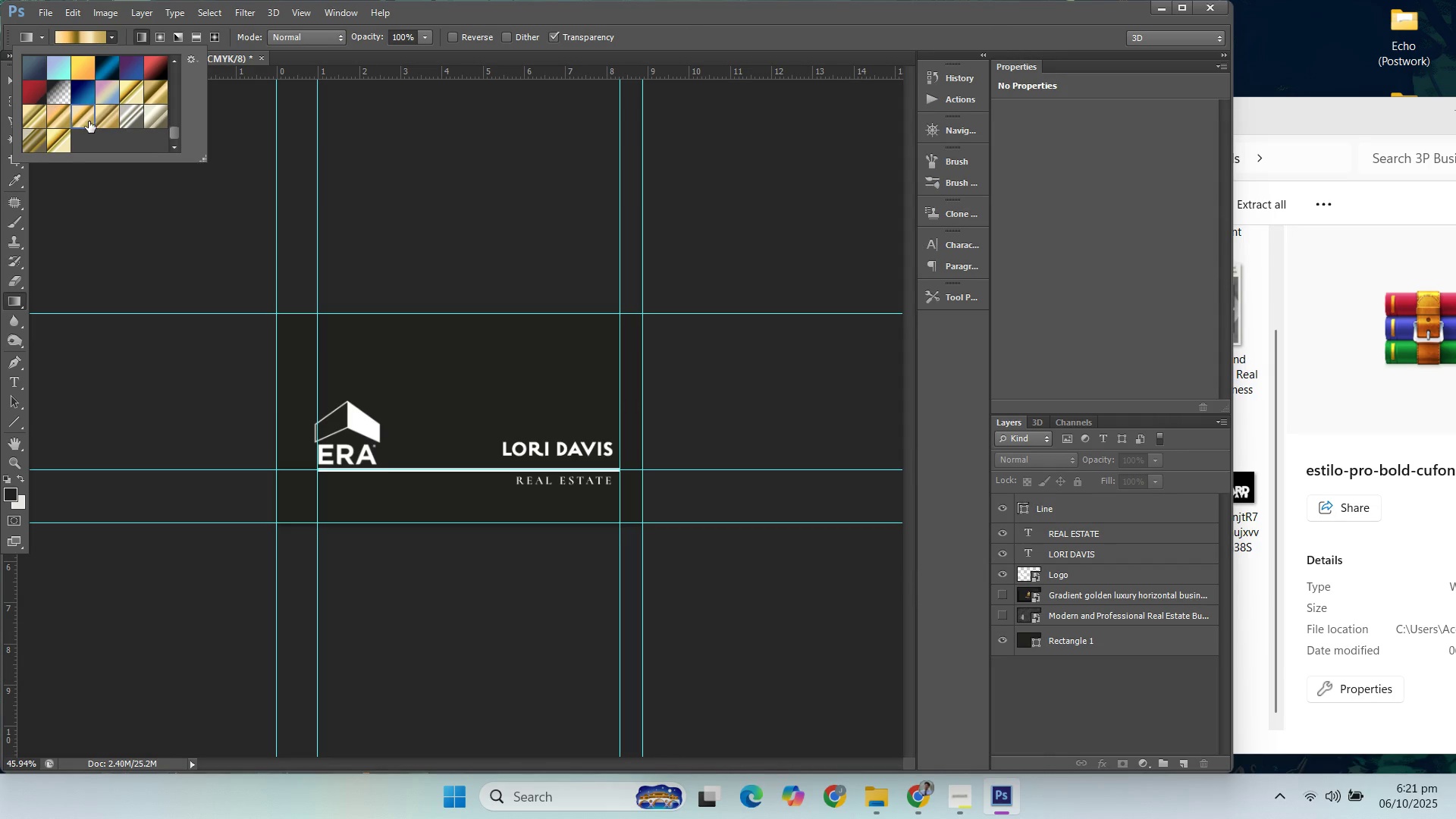 
double_click([89, 121])
 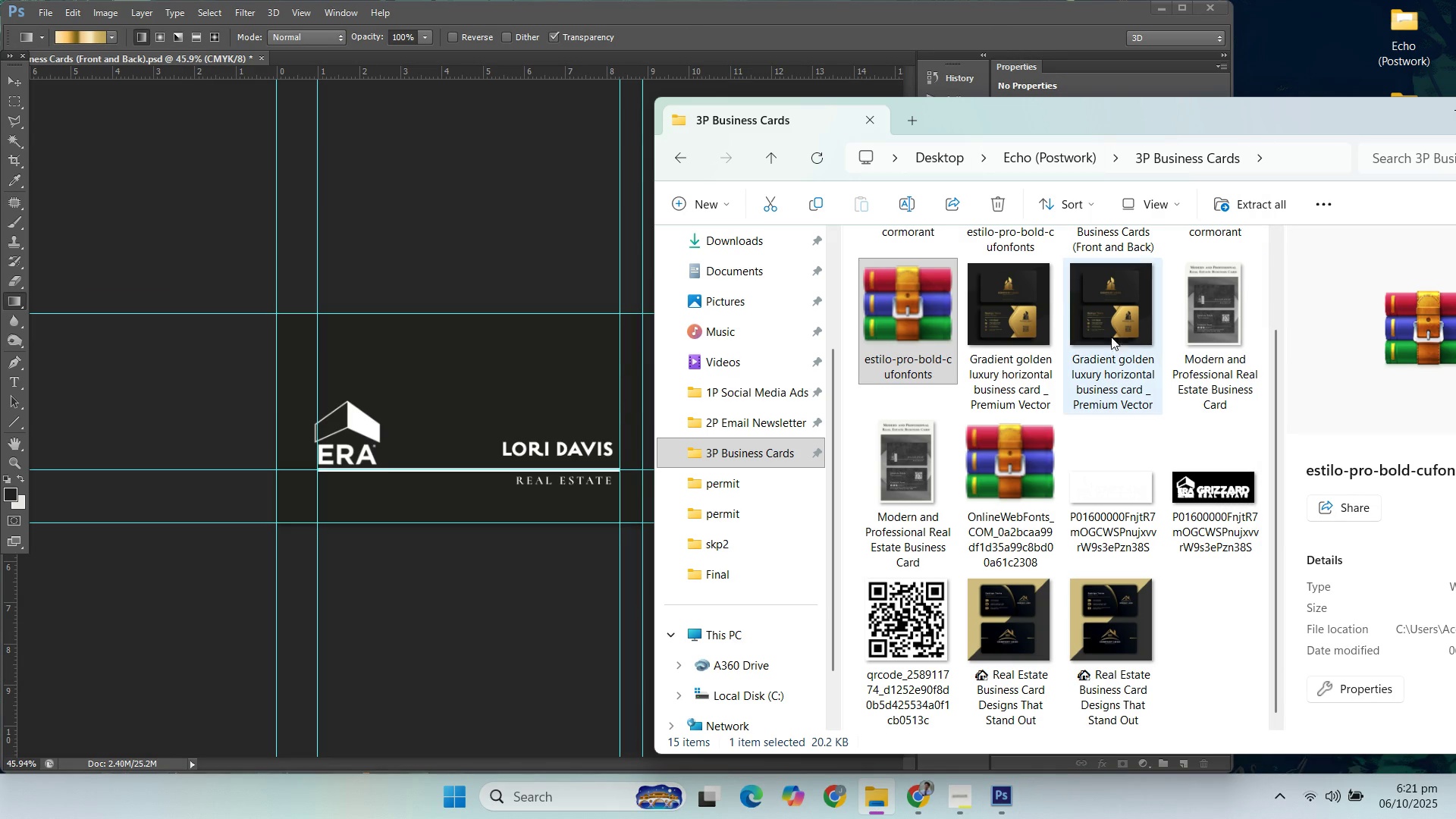 
left_click([1056, 319])
 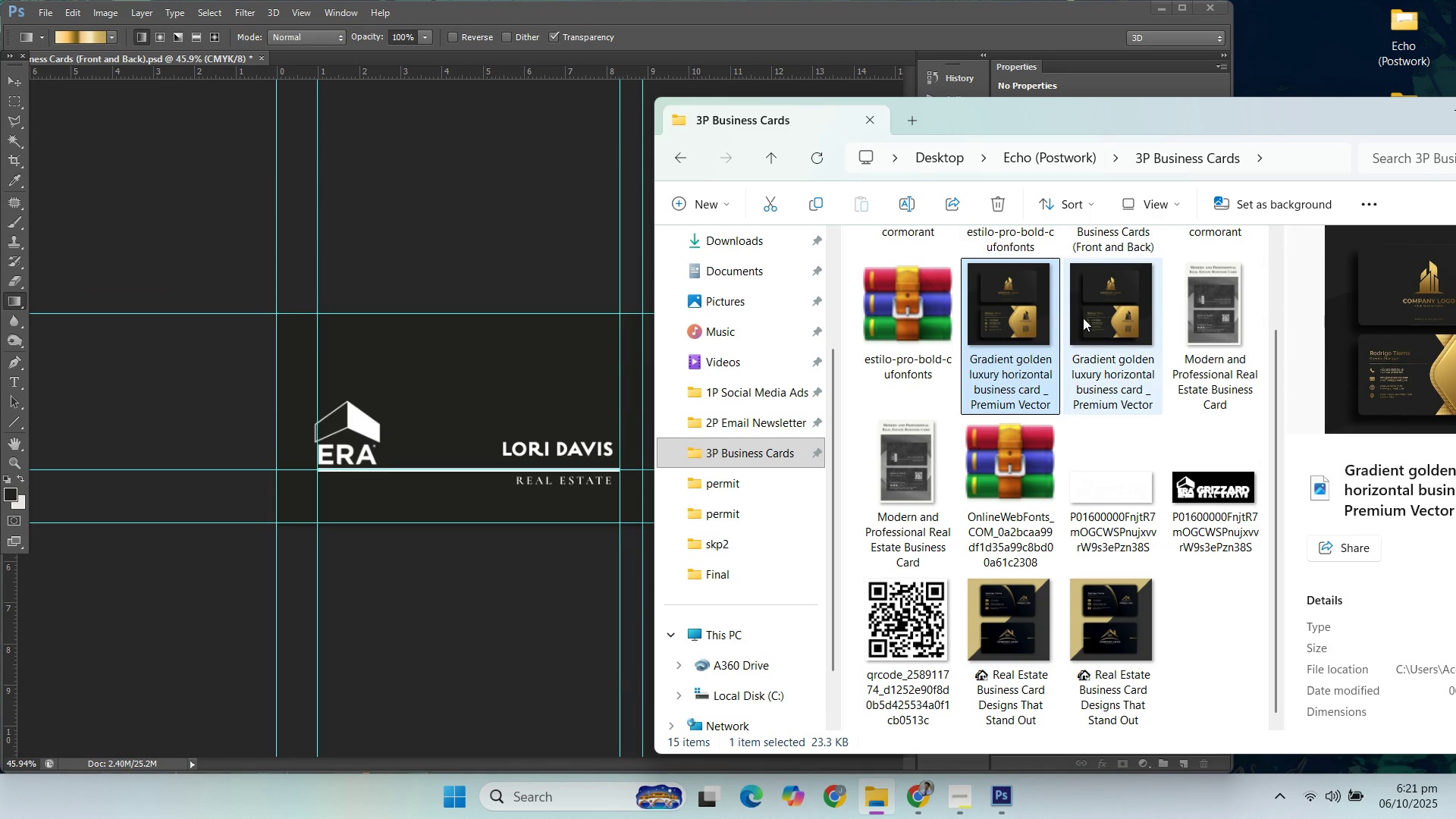 
scroll: coordinate [1086, 337], scroll_direction: up, amount: 1.0
 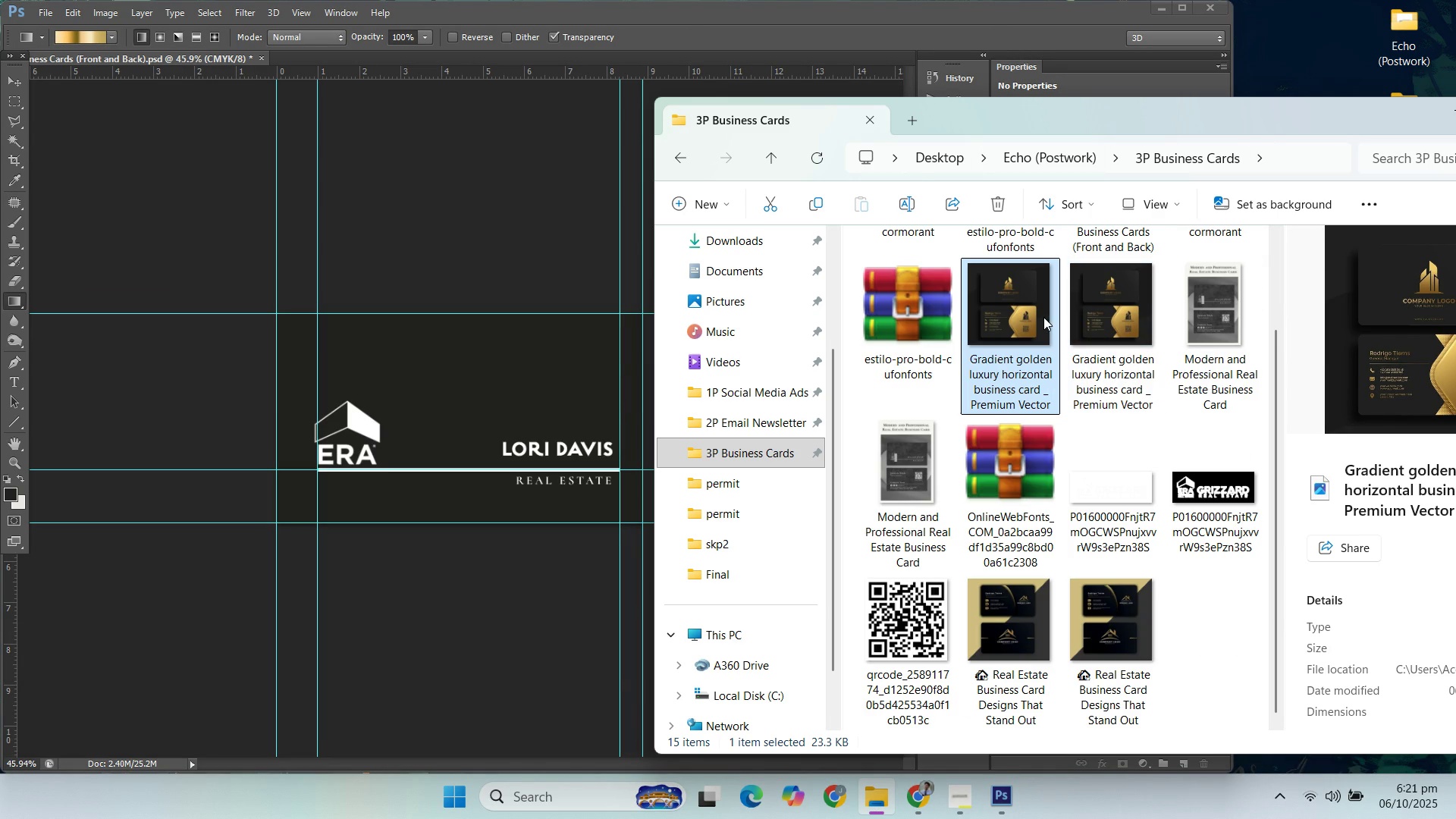 
double_click([1043, 317])
 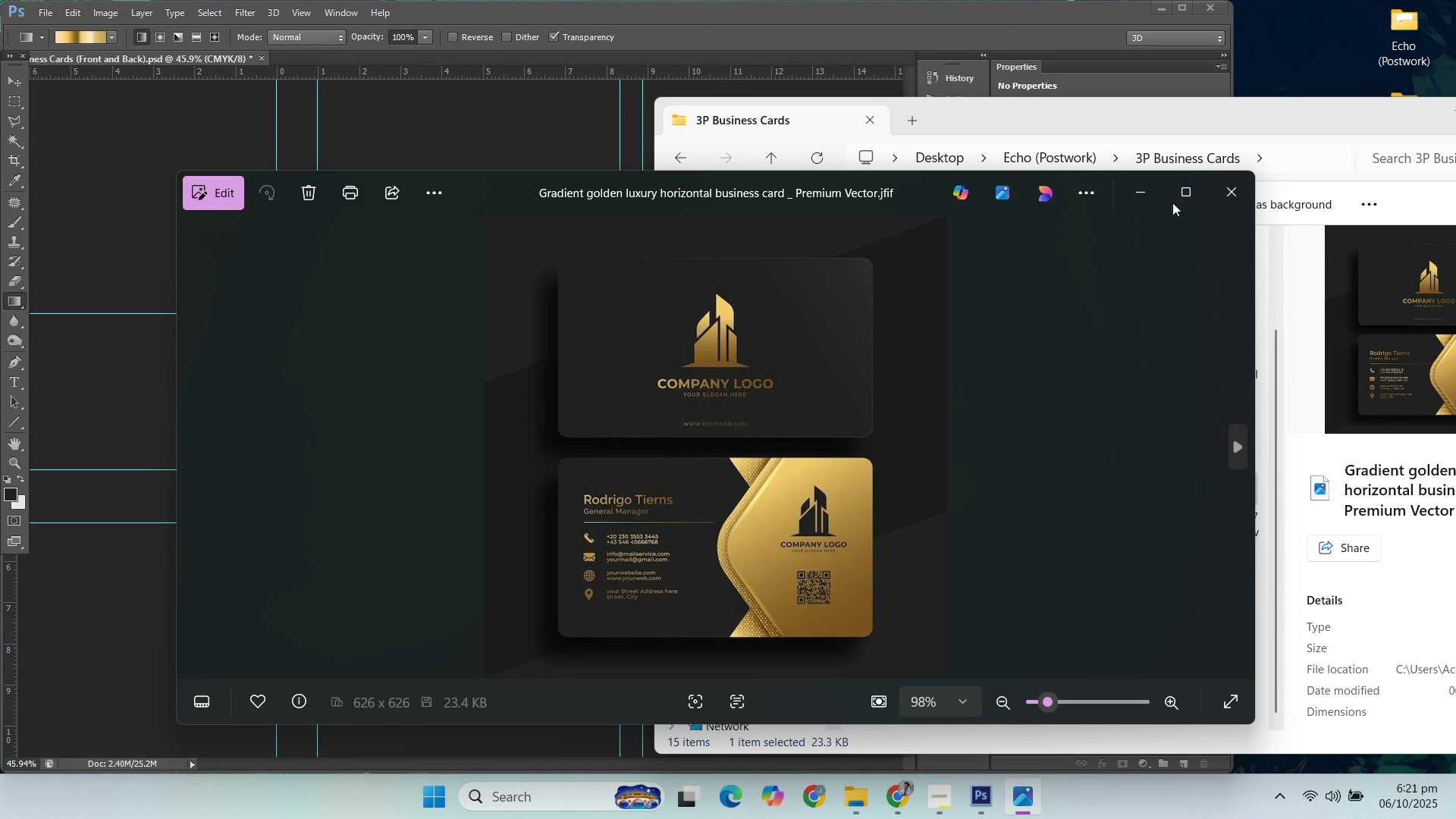 
left_click([1220, 183])
 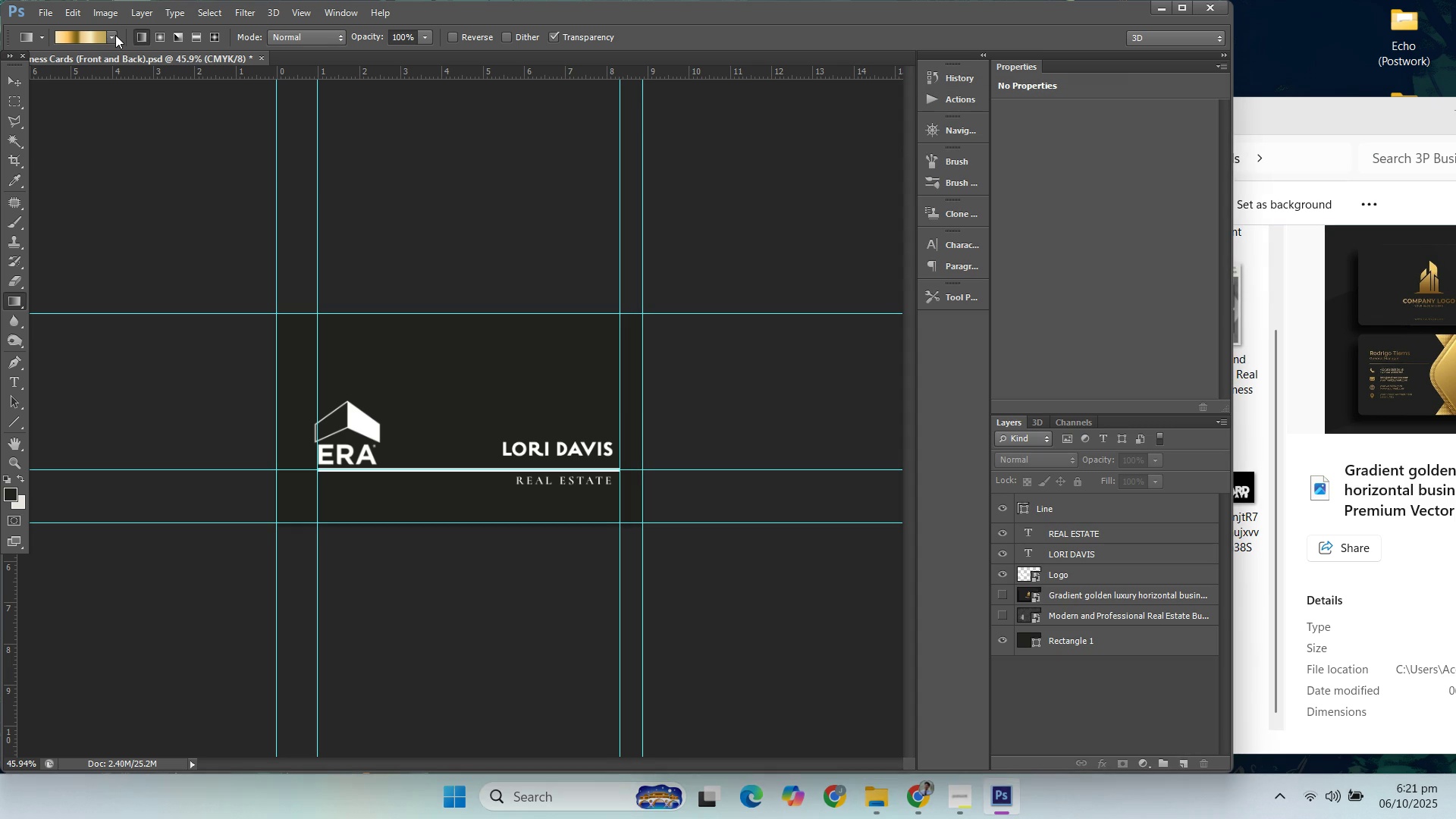 
double_click([115, 35])
 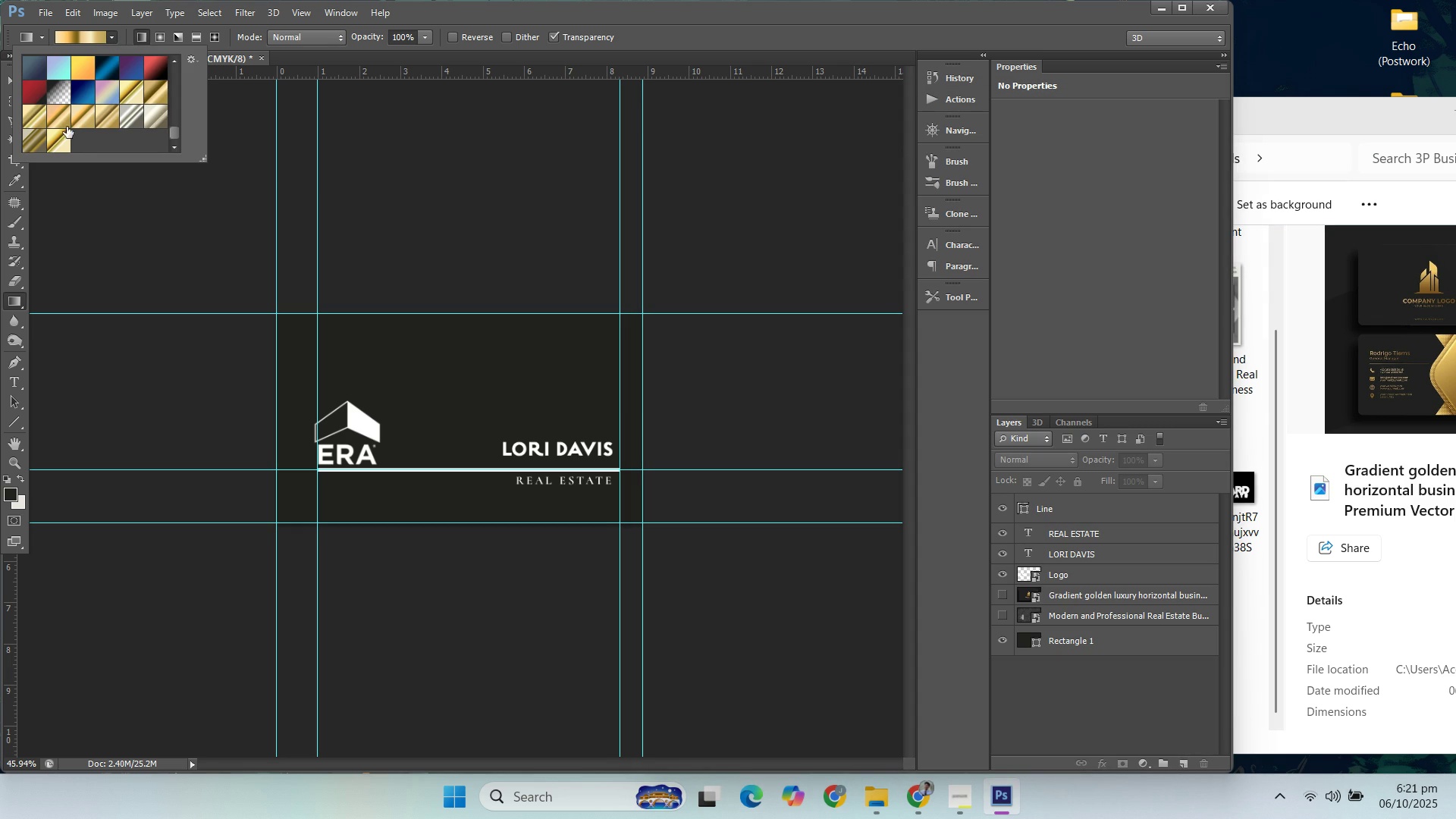 
scroll: coordinate [62, 133], scroll_direction: down, amount: 2.0
 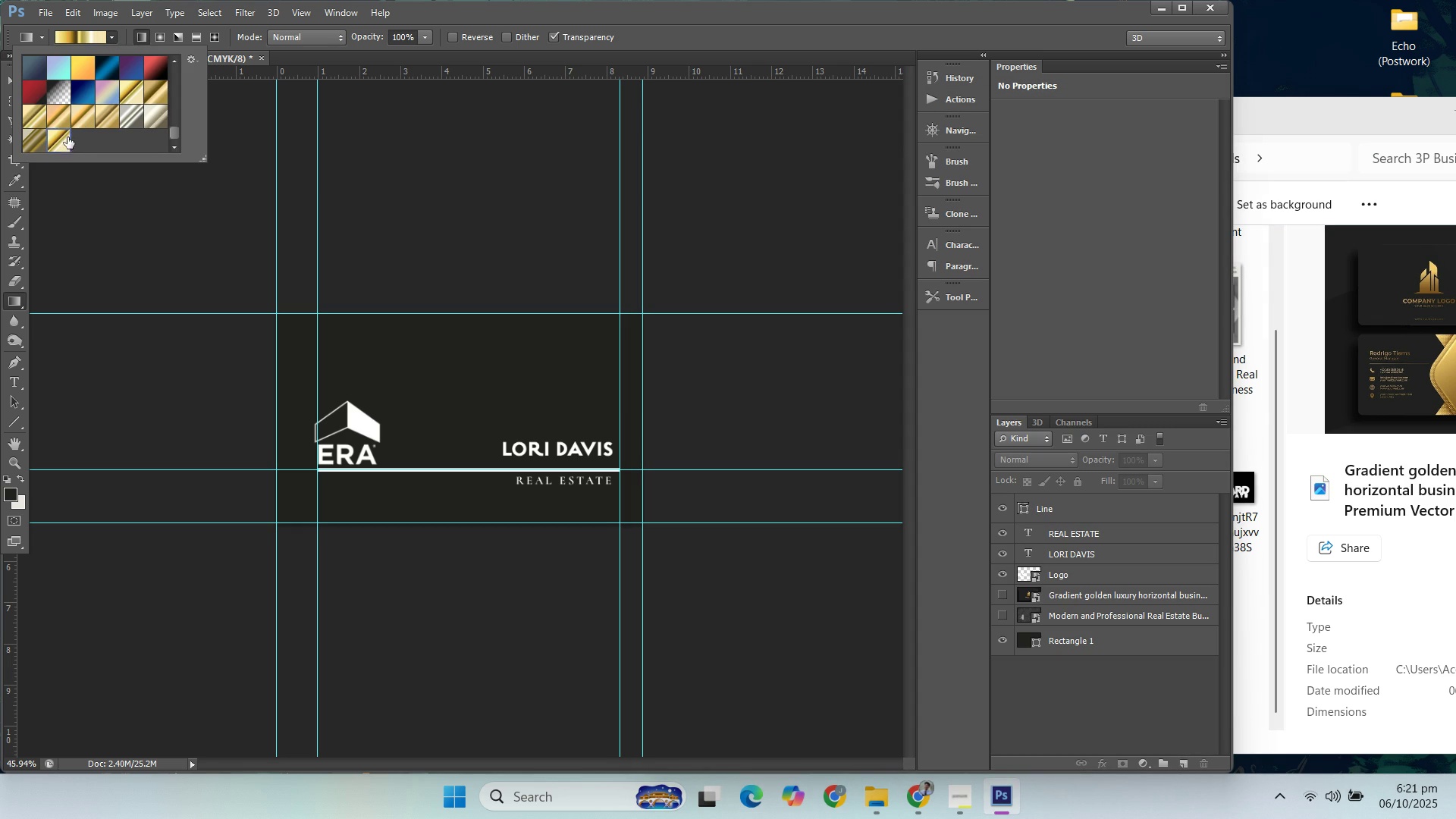 
left_click([67, 137])
 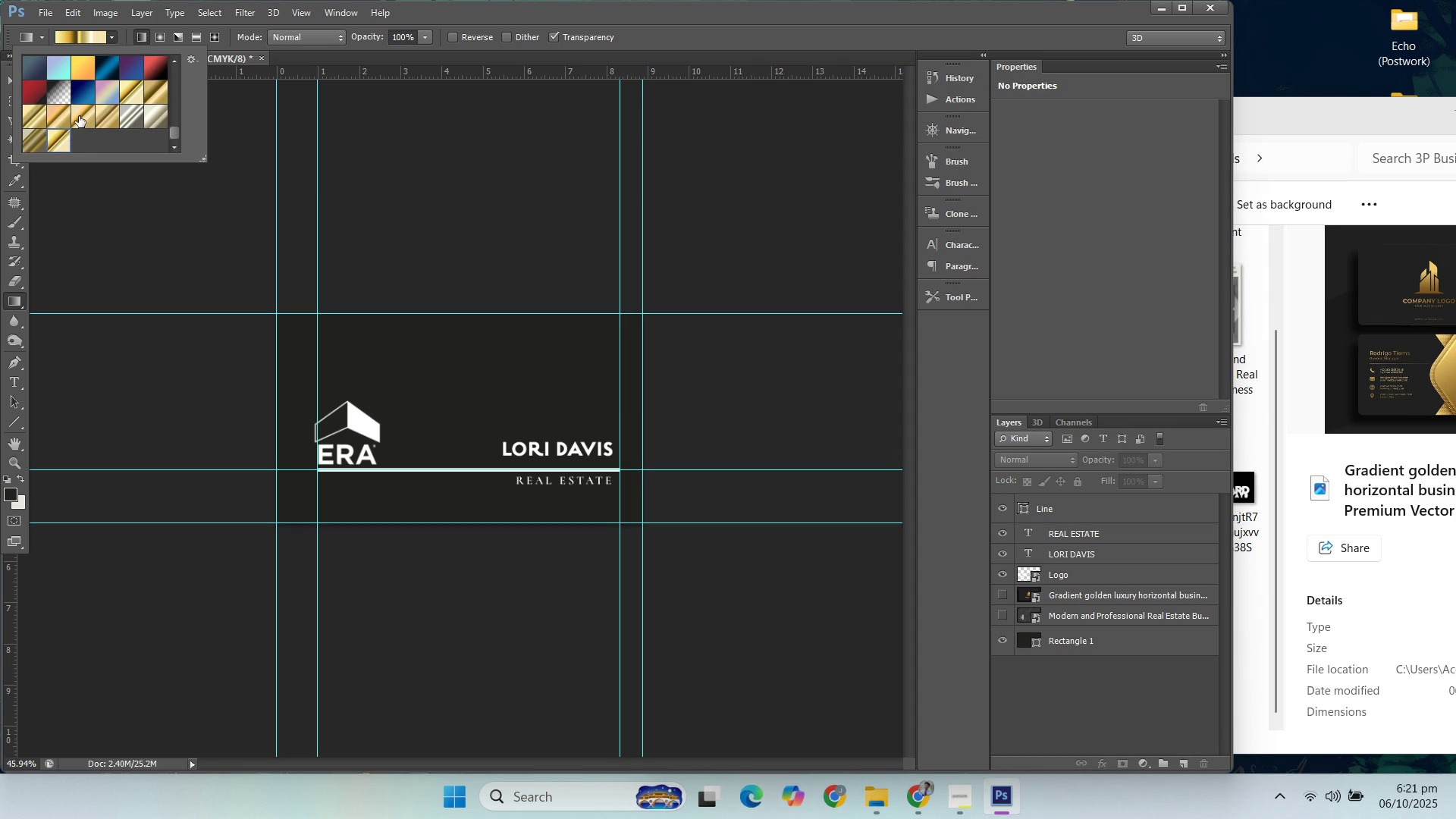 
scroll: coordinate [161, 114], scroll_direction: up, amount: 6.0
 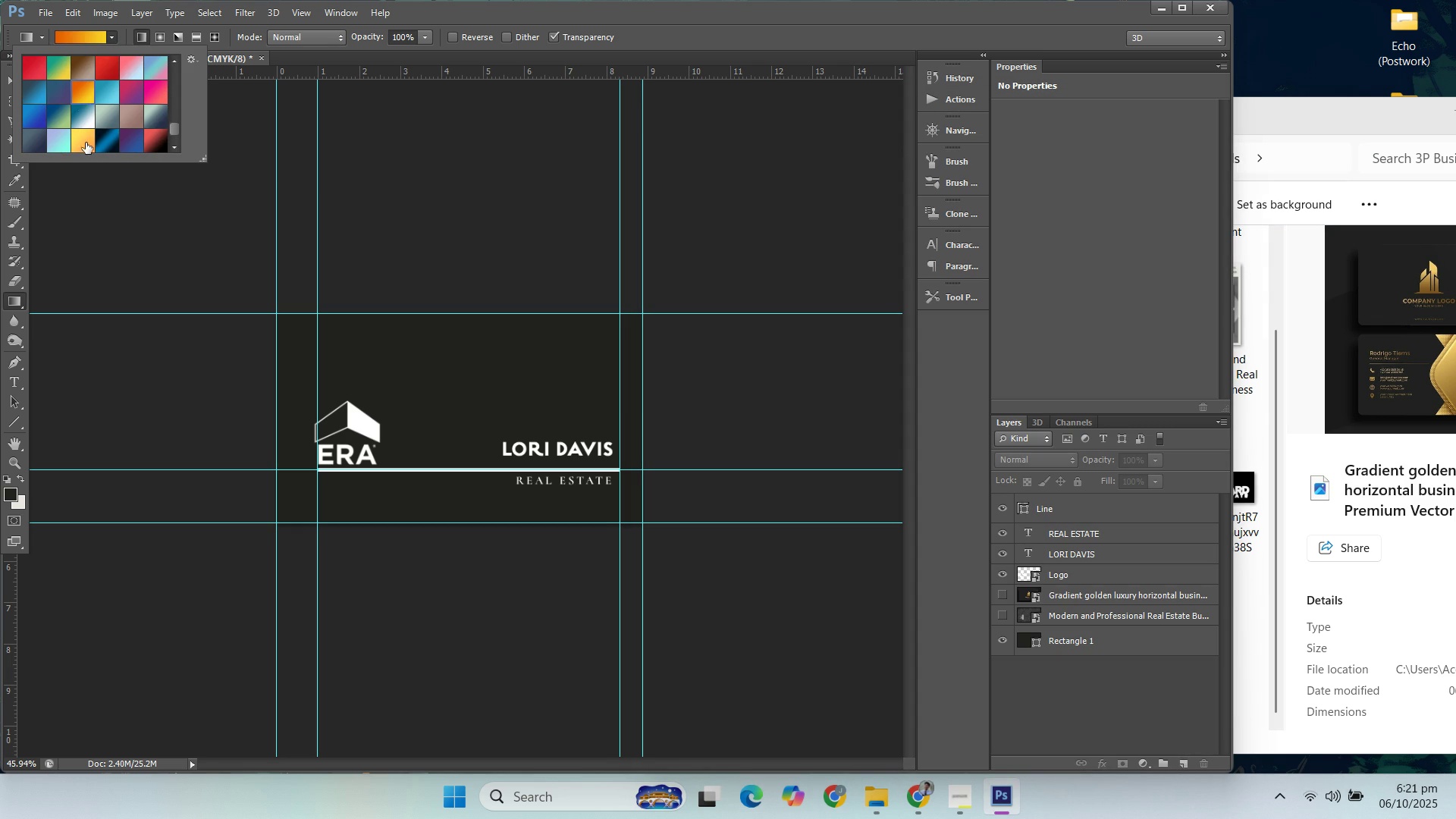 
double_click([87, 144])
 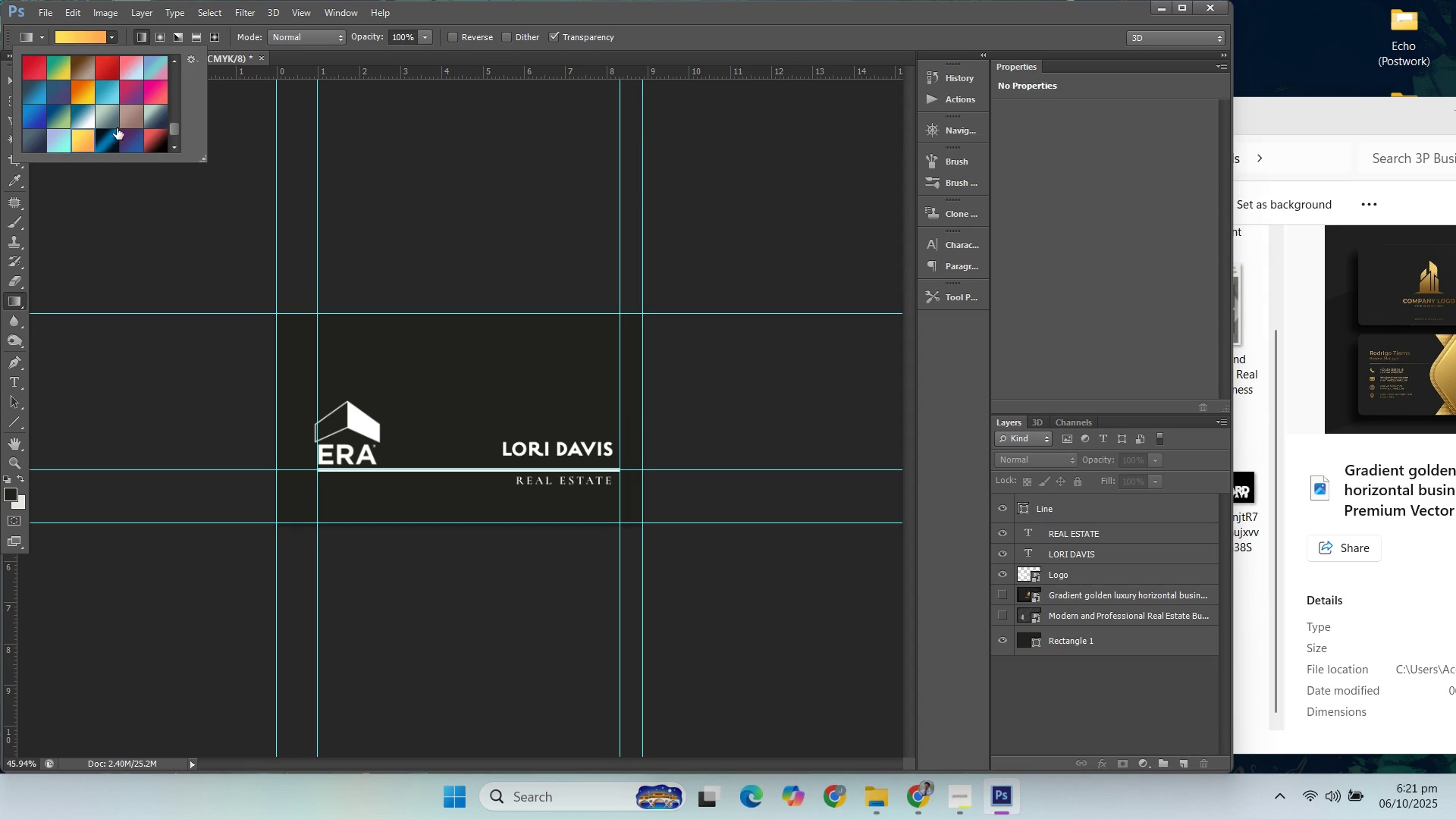 
scroll: coordinate [132, 117], scroll_direction: up, amount: 6.0
 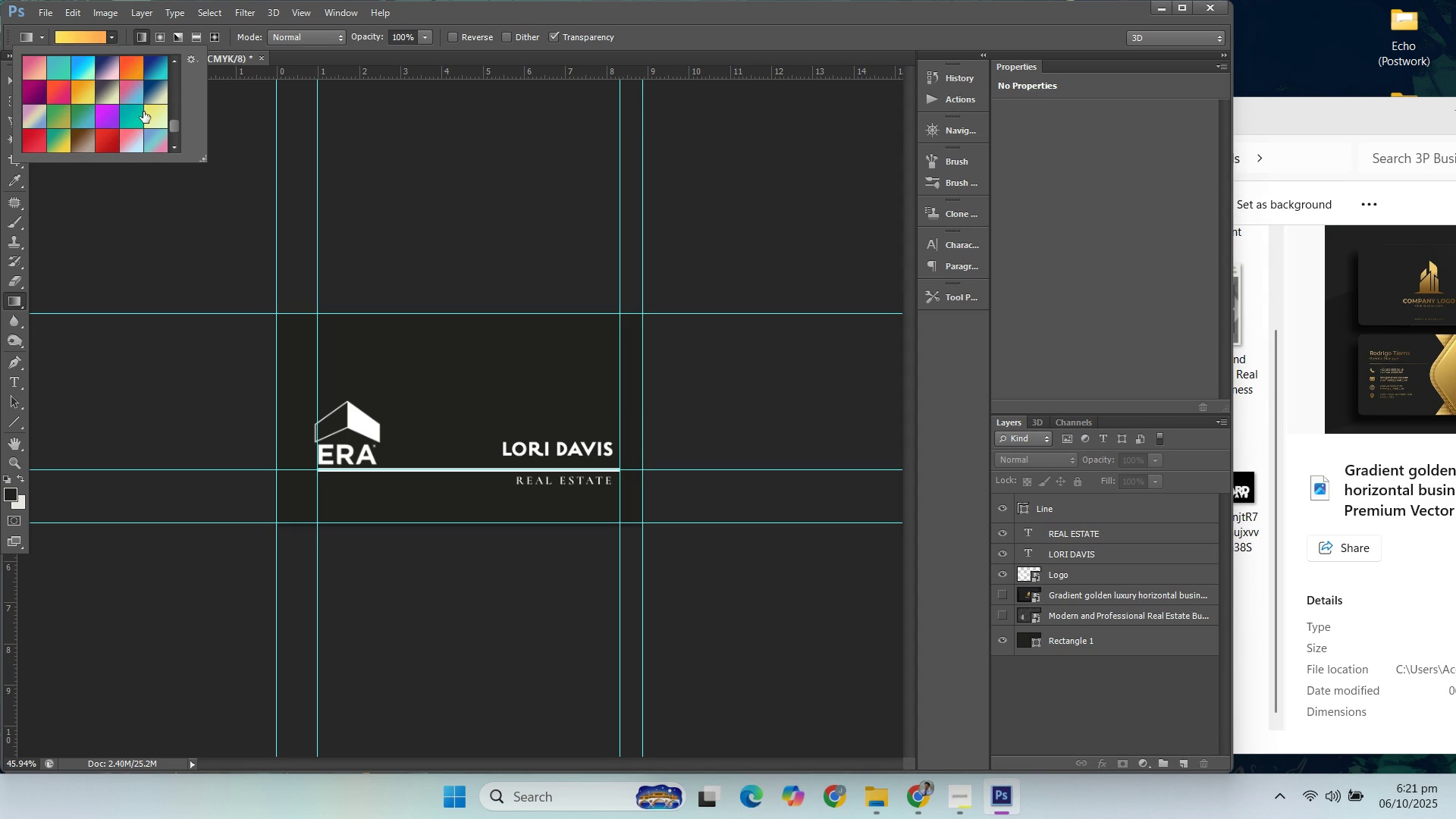 
left_click([145, 111])
 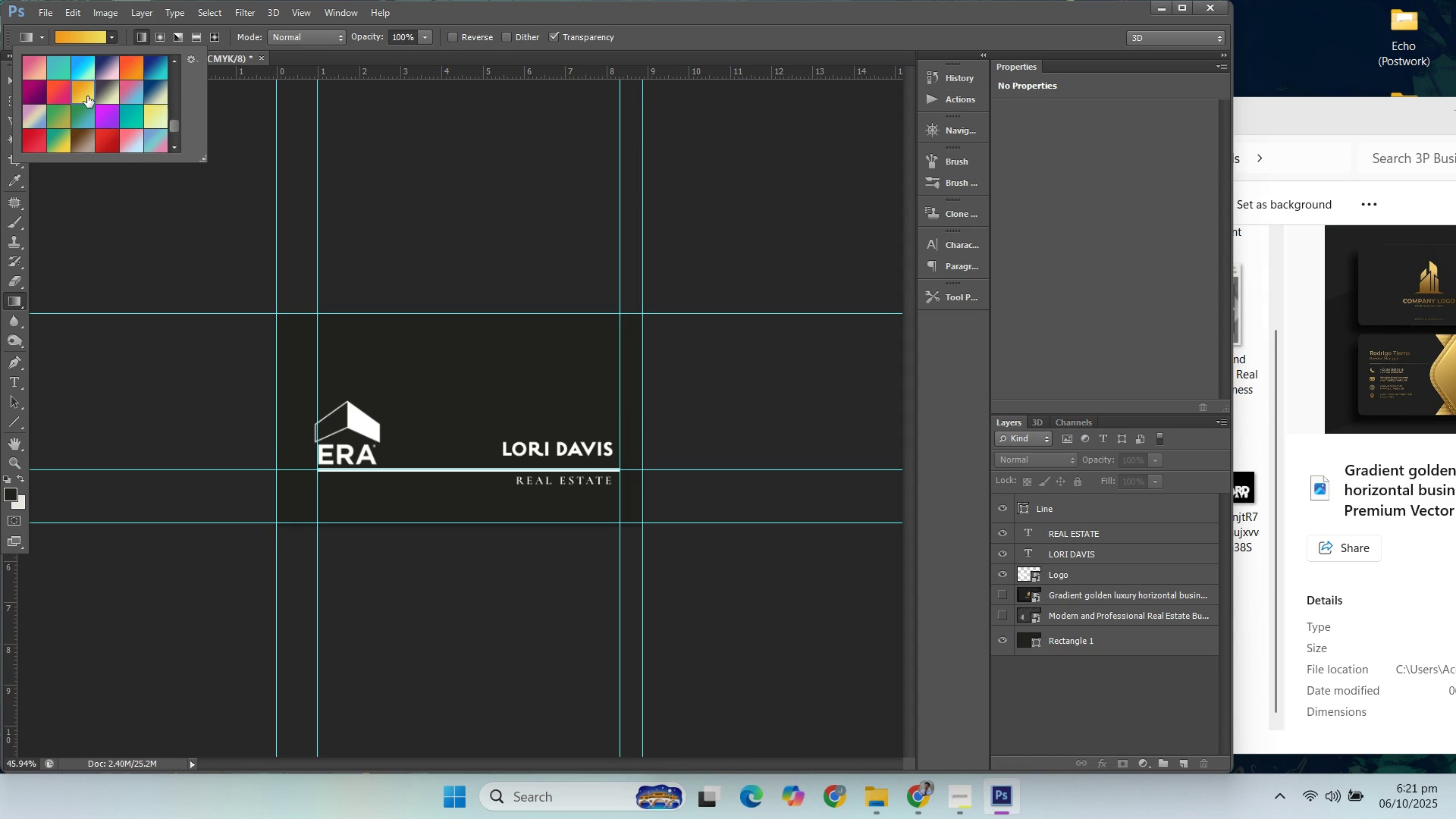 
left_click([87, 96])
 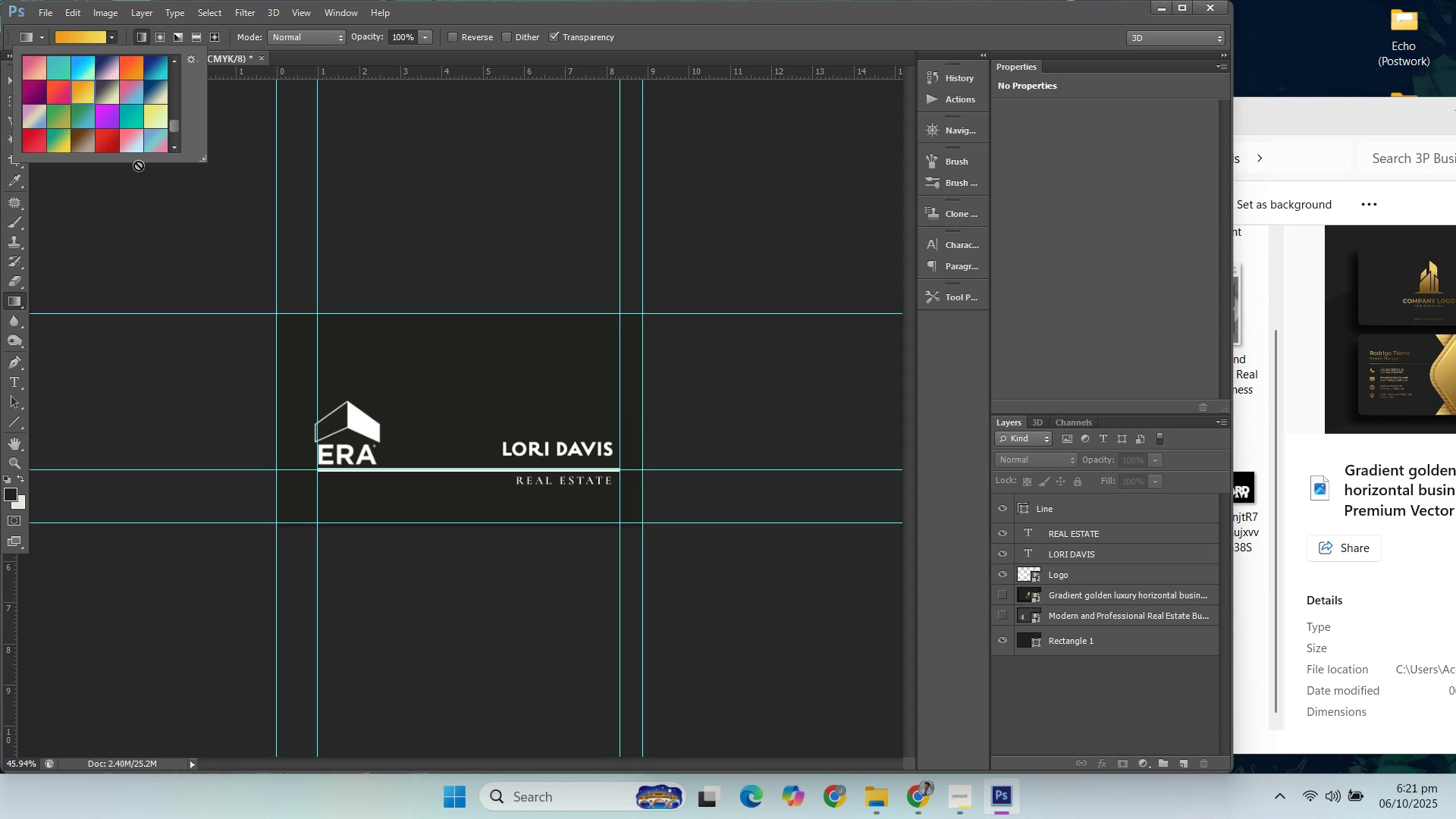 
scroll: coordinate [114, 125], scroll_direction: down, amount: 8.0
 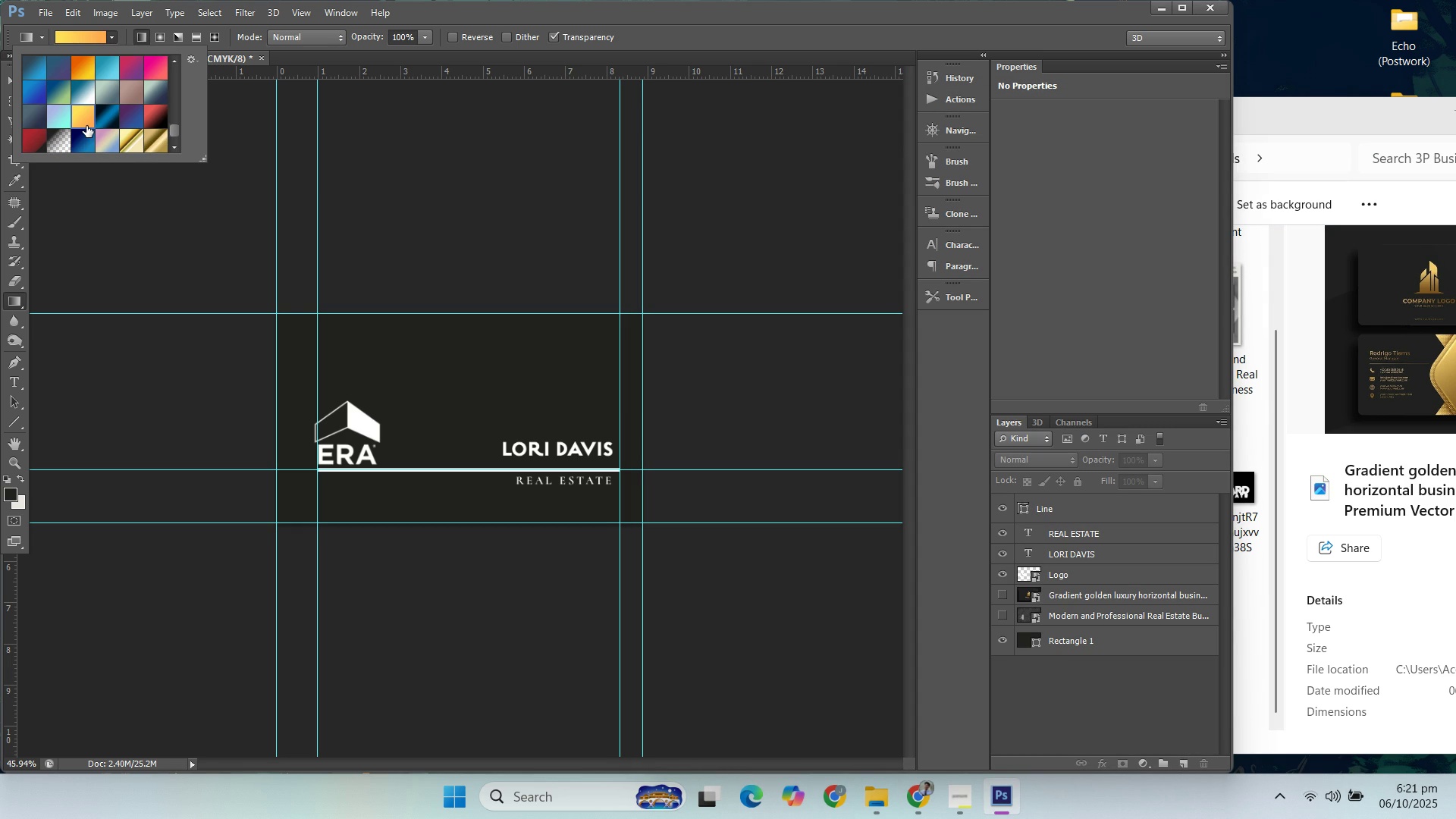 
left_click([86, 126])
 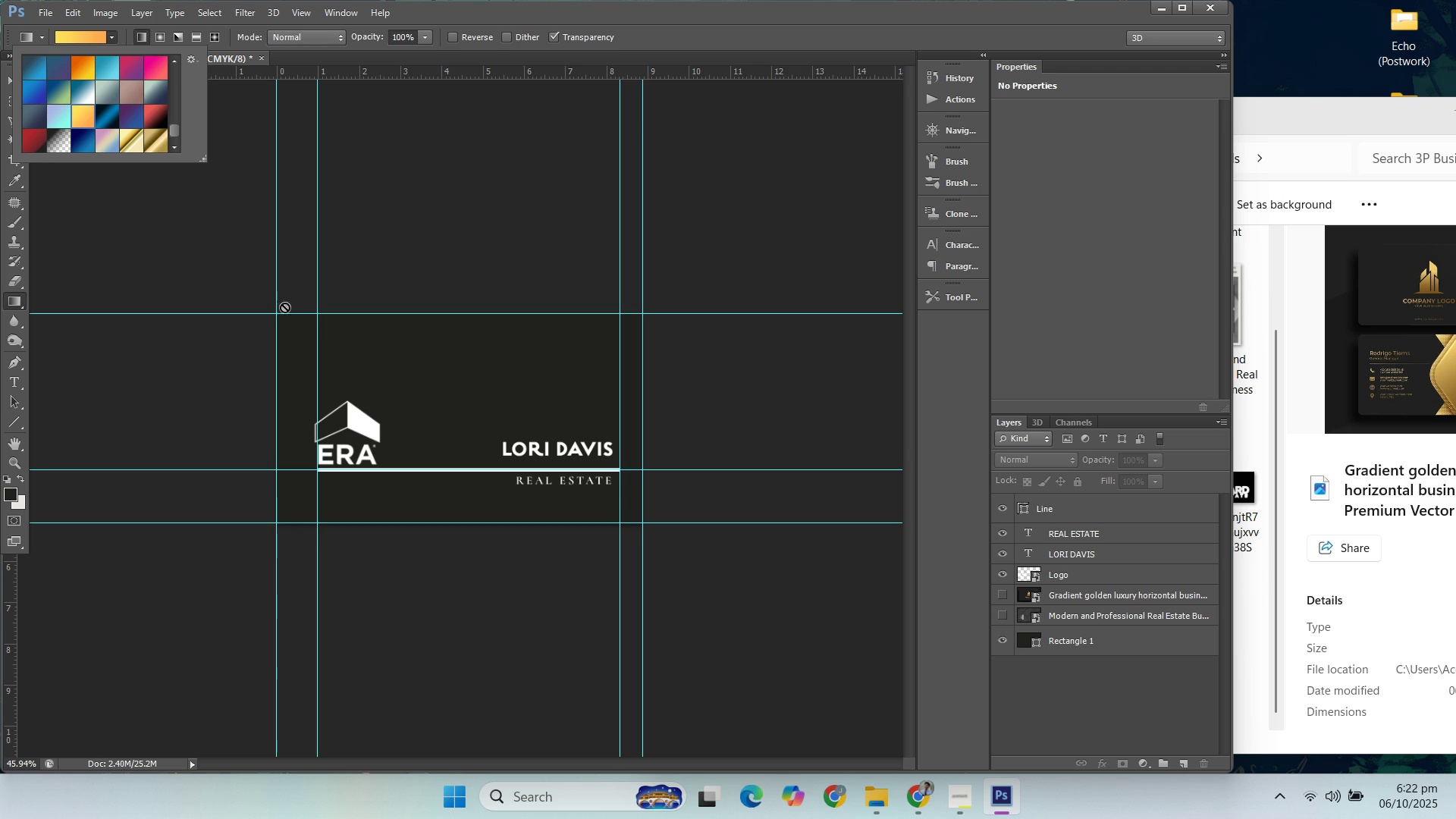 
left_click([278, 304])
 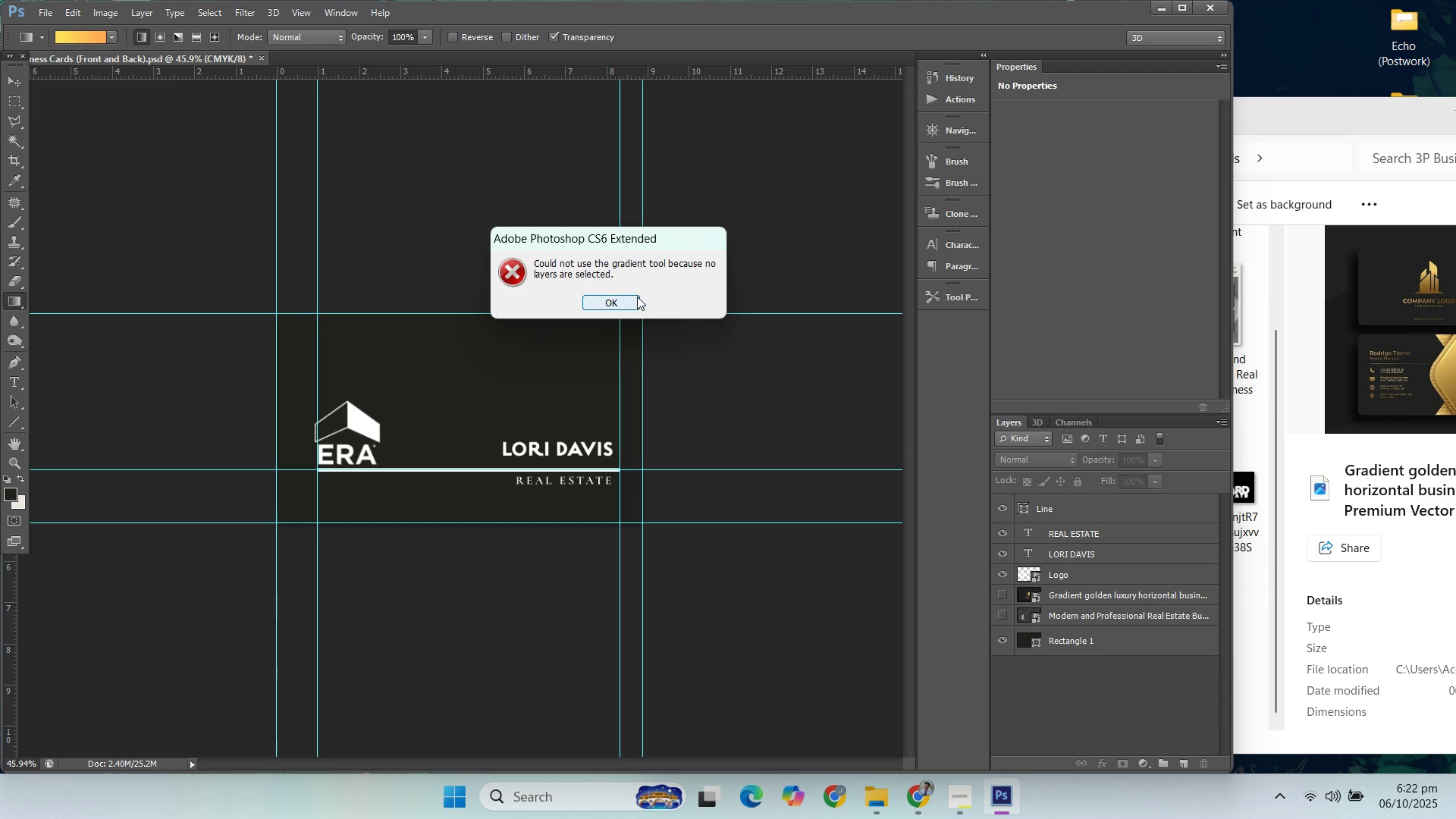 
left_click([637, 297])
 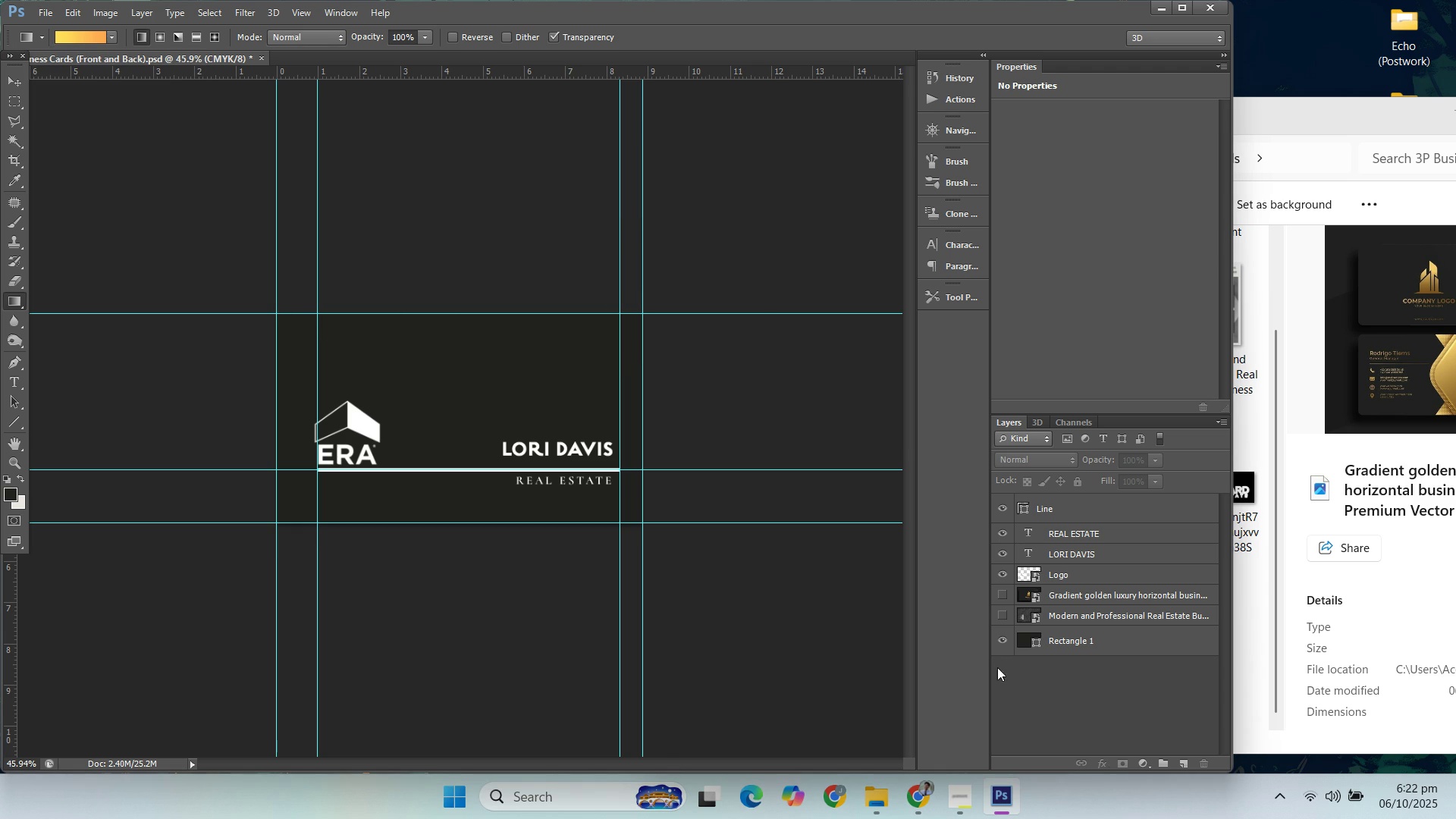 
left_click([1013, 680])
 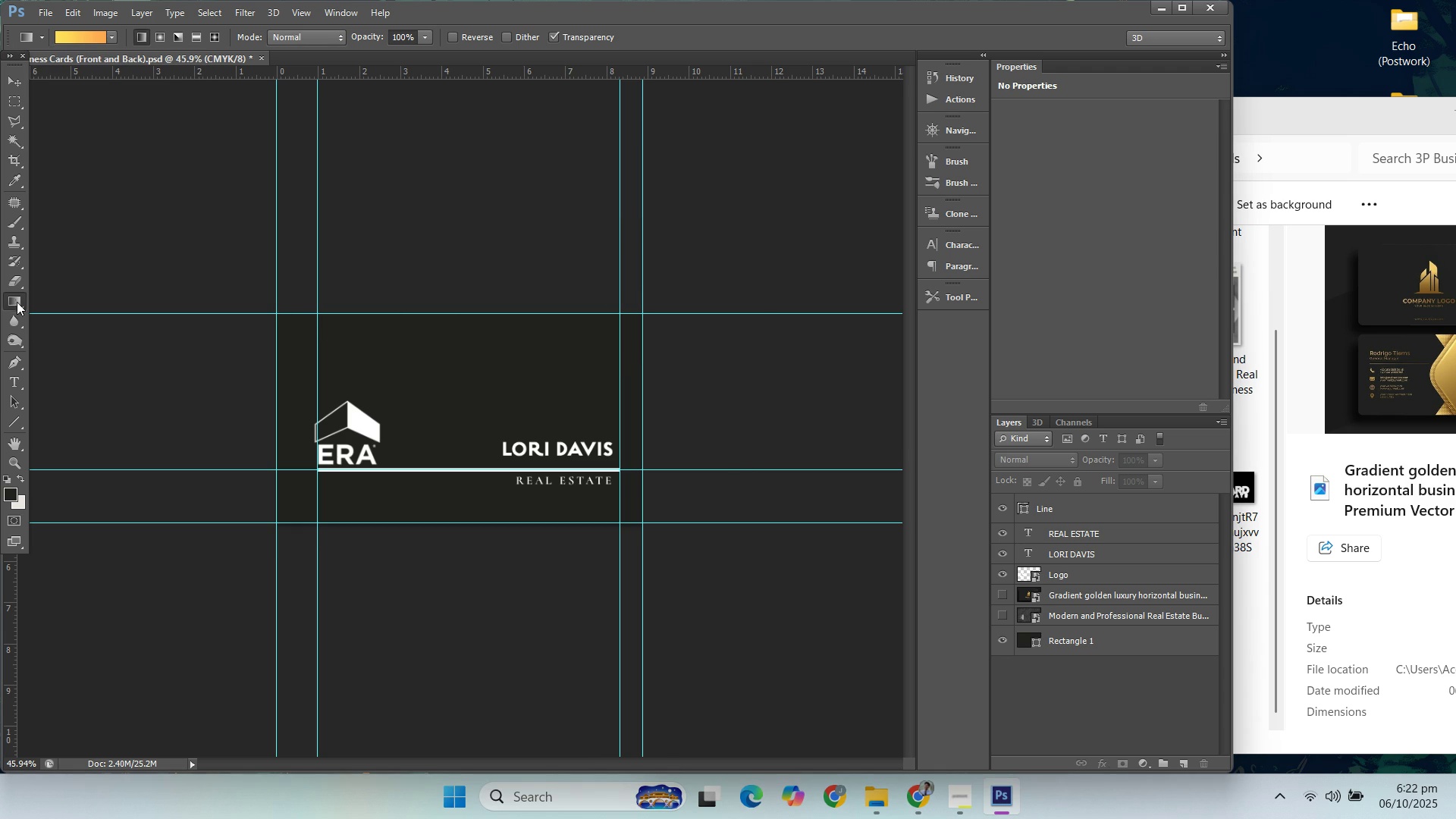 
right_click([15, 300])
 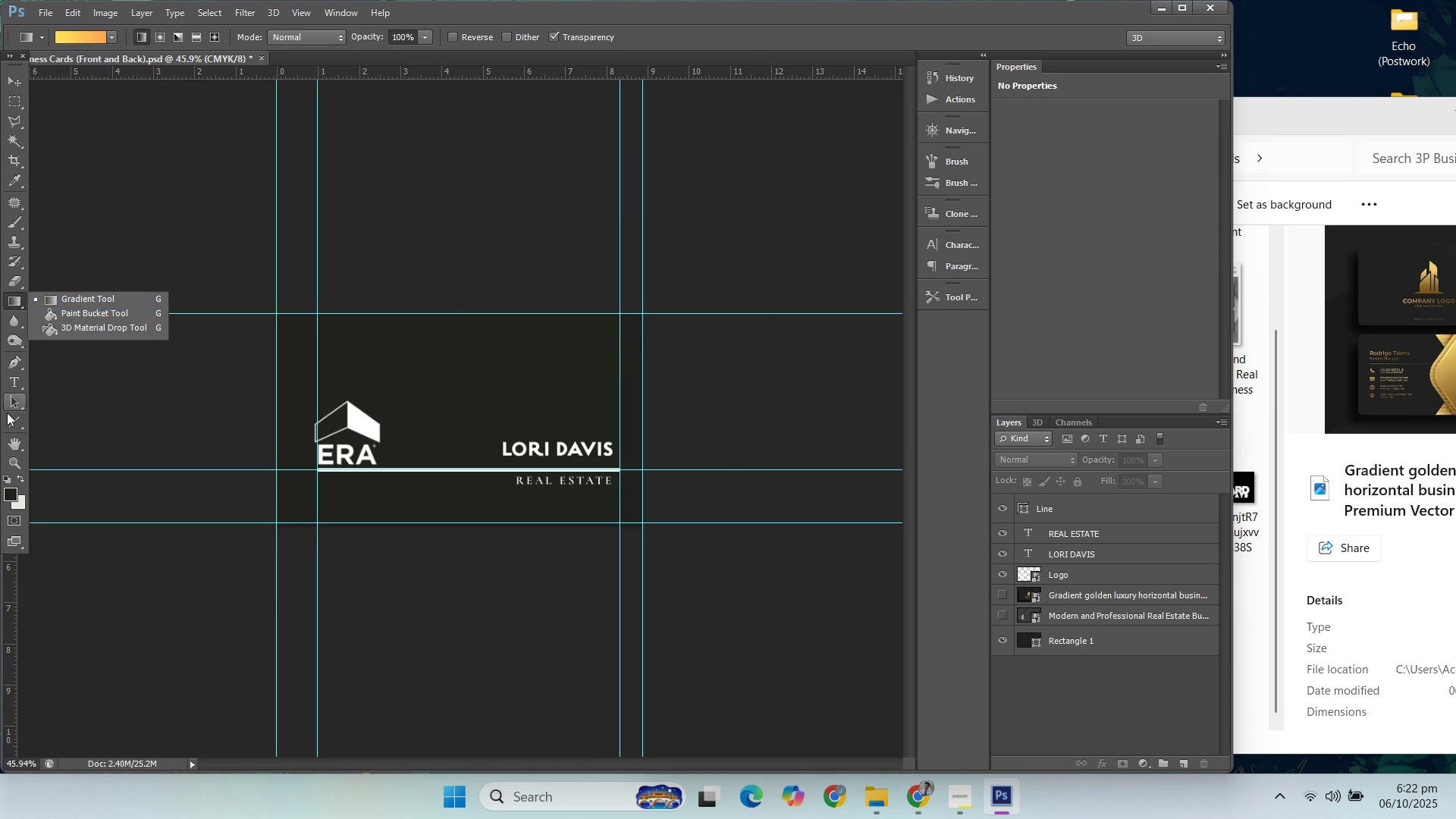 
right_click([7, 417])
 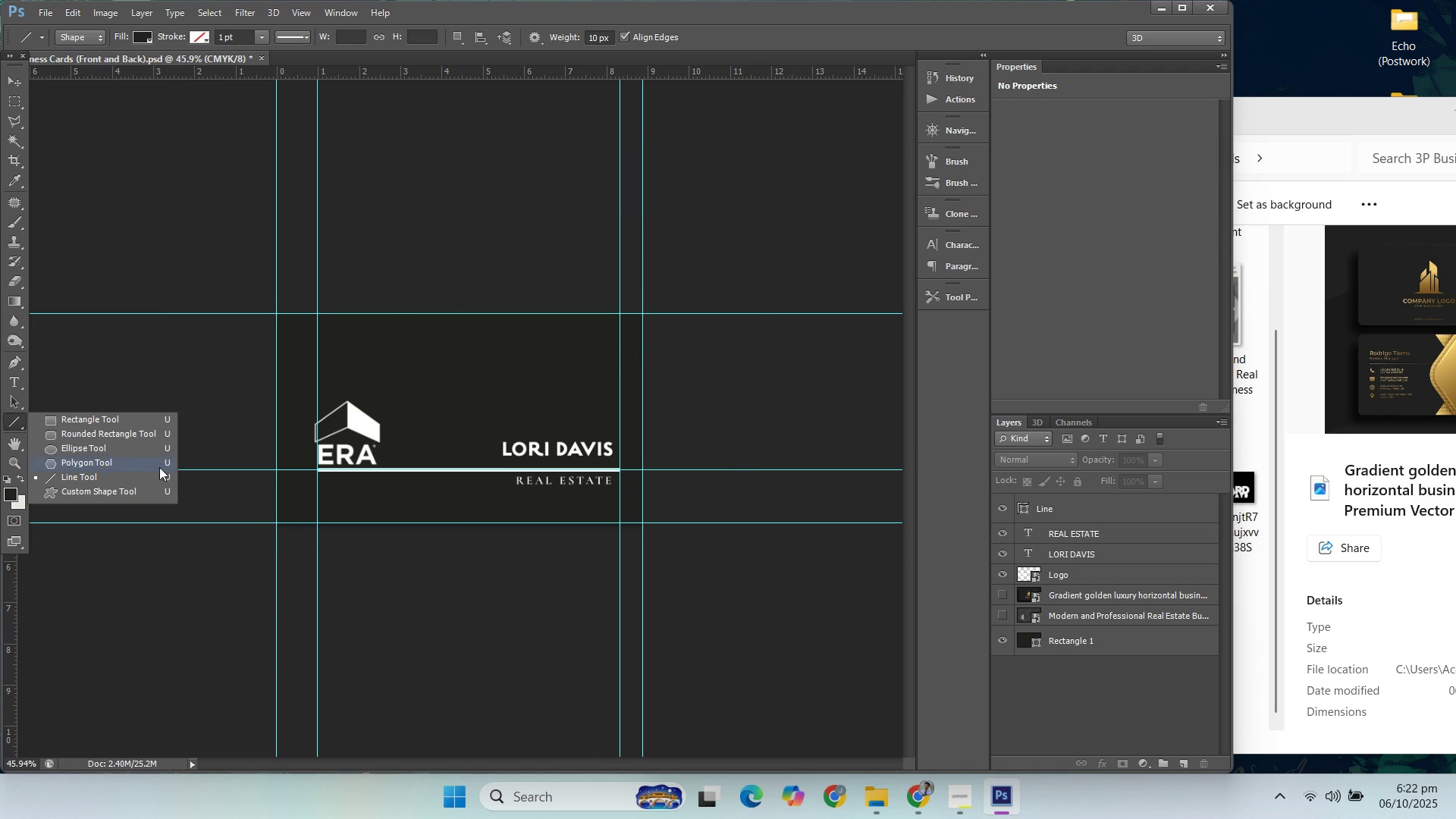 
left_click([89, 417])
 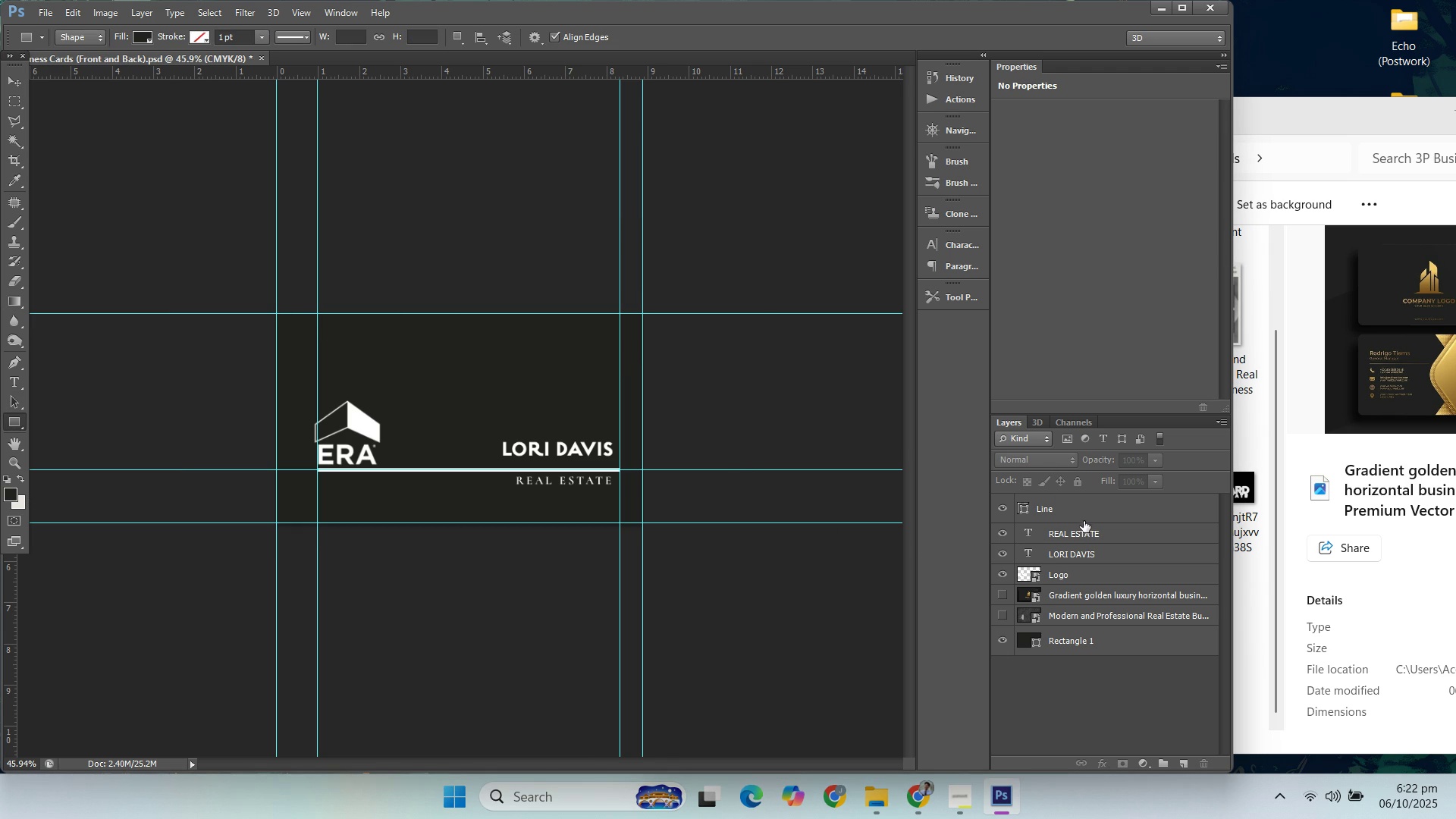 
left_click([1090, 554])